 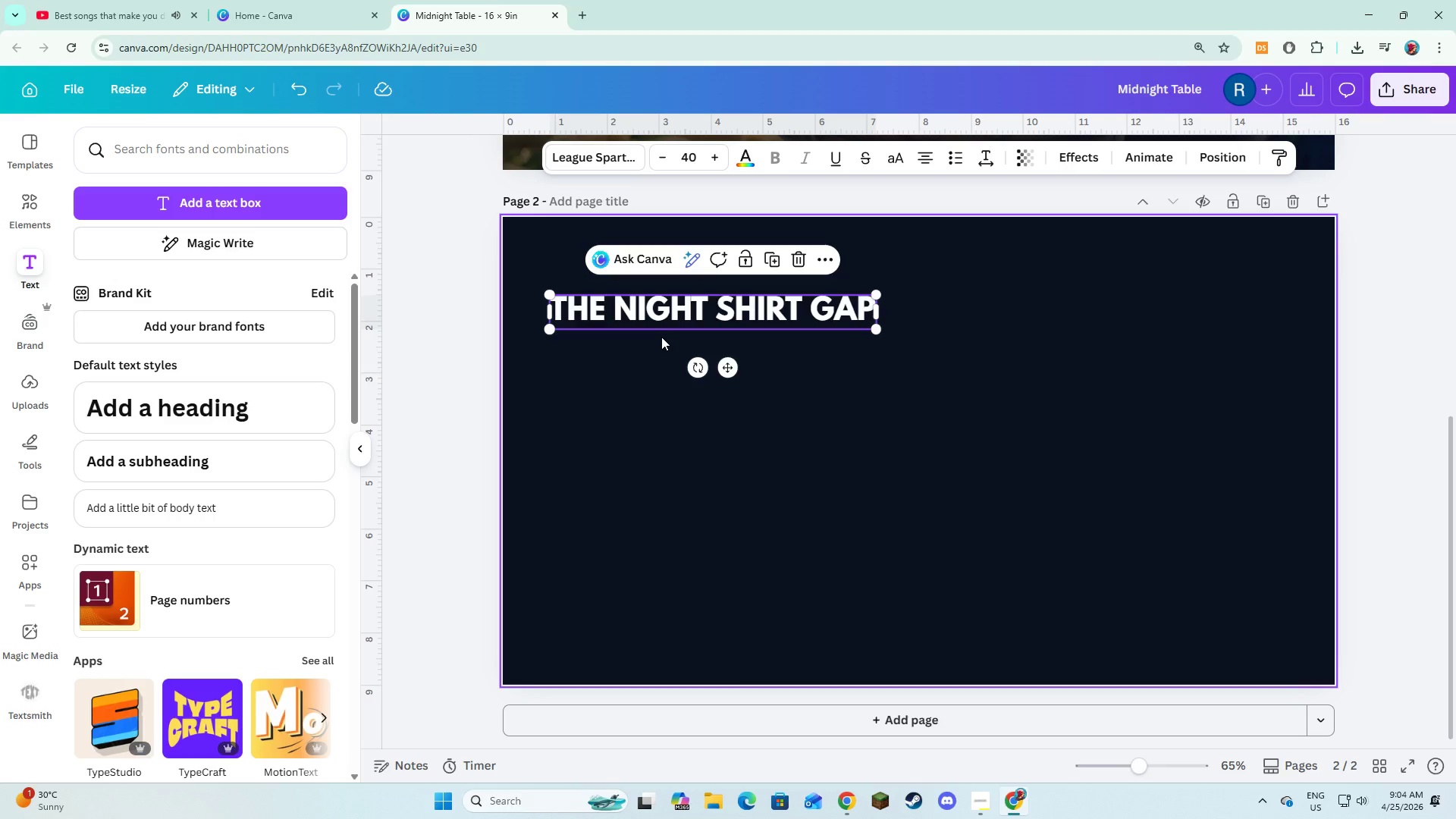 
left_click([755, 161])
 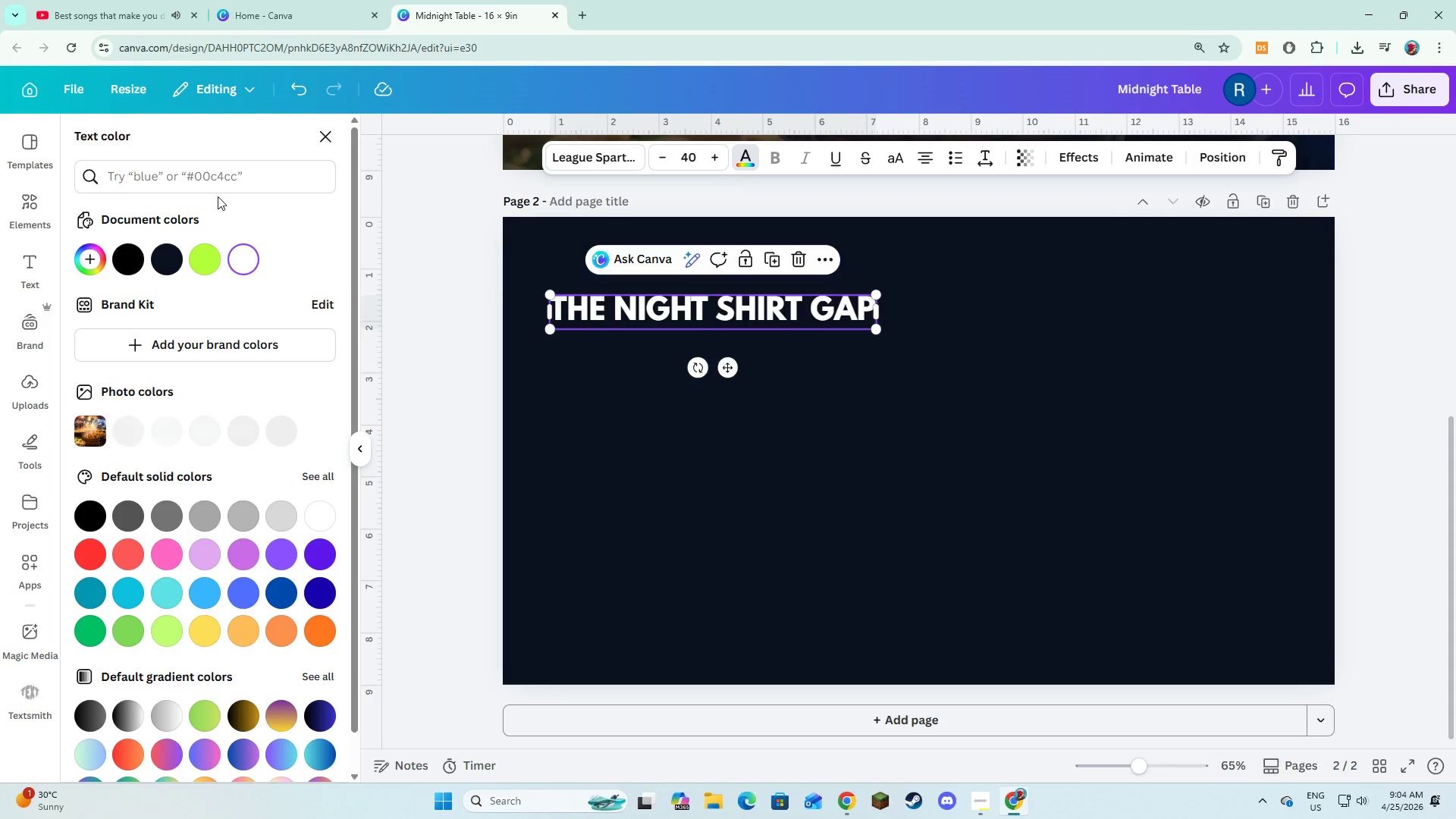 
left_click([224, 182])
 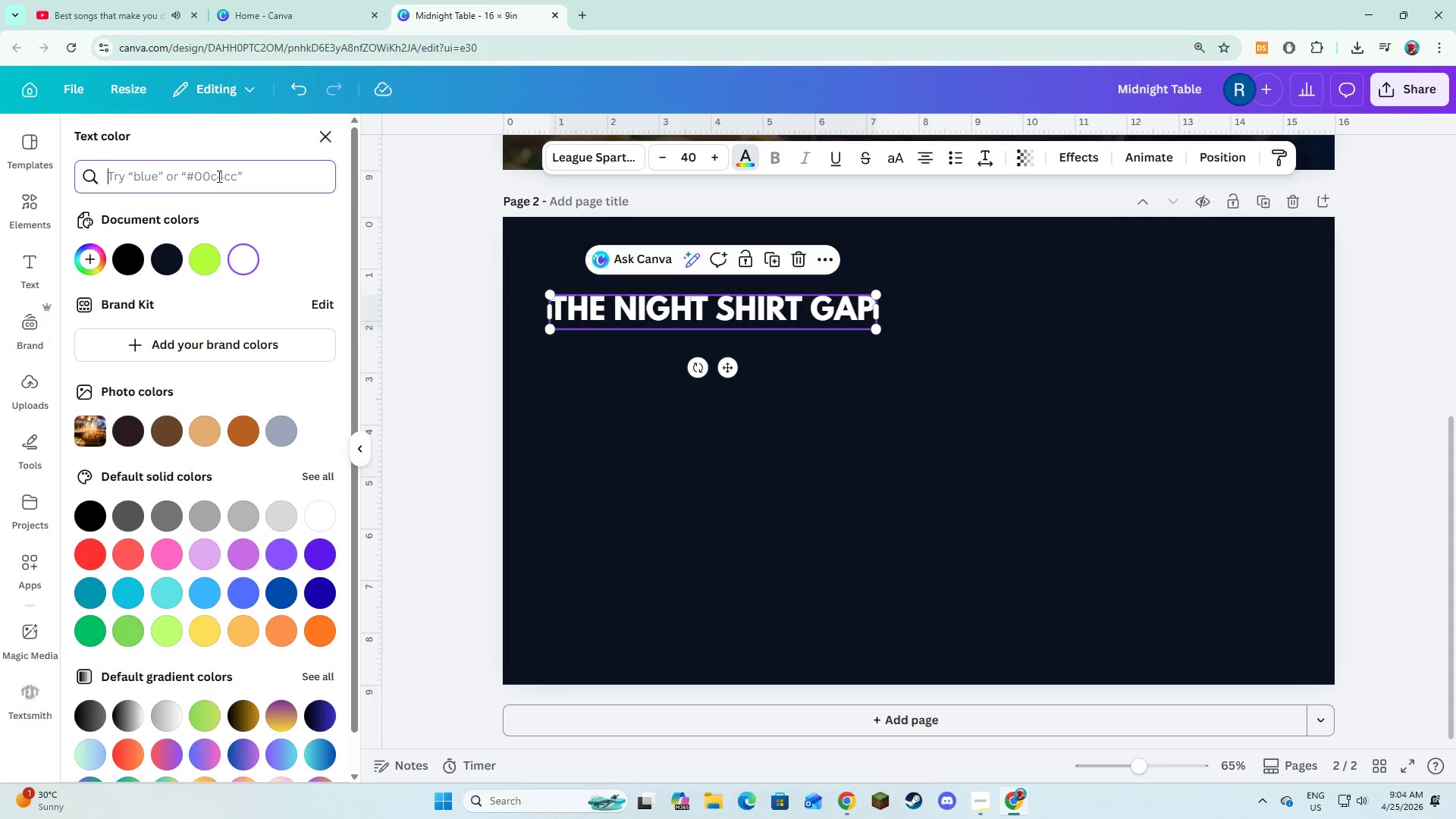 
type(#E8EDF2)
 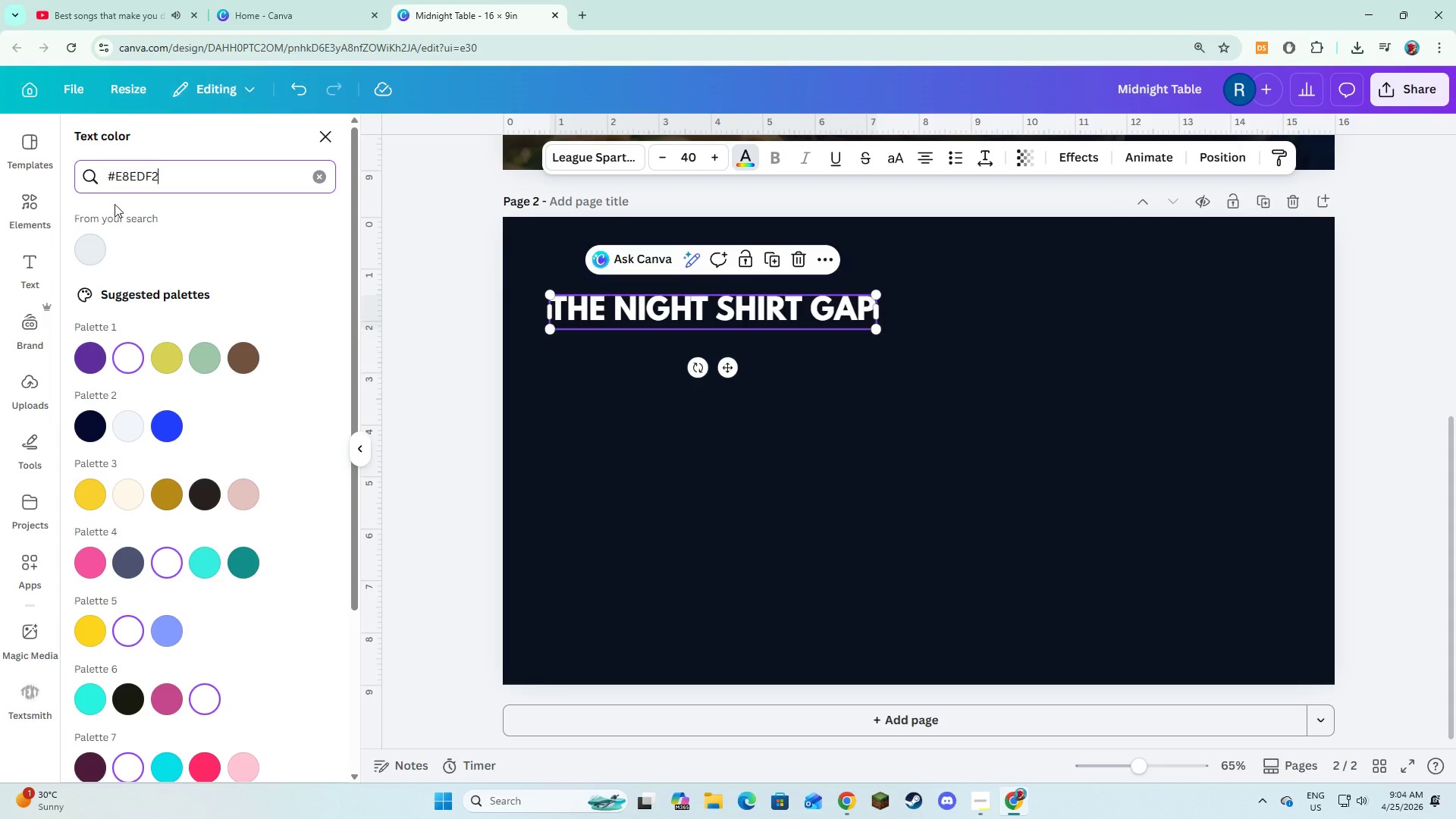 
left_click([102, 244])
 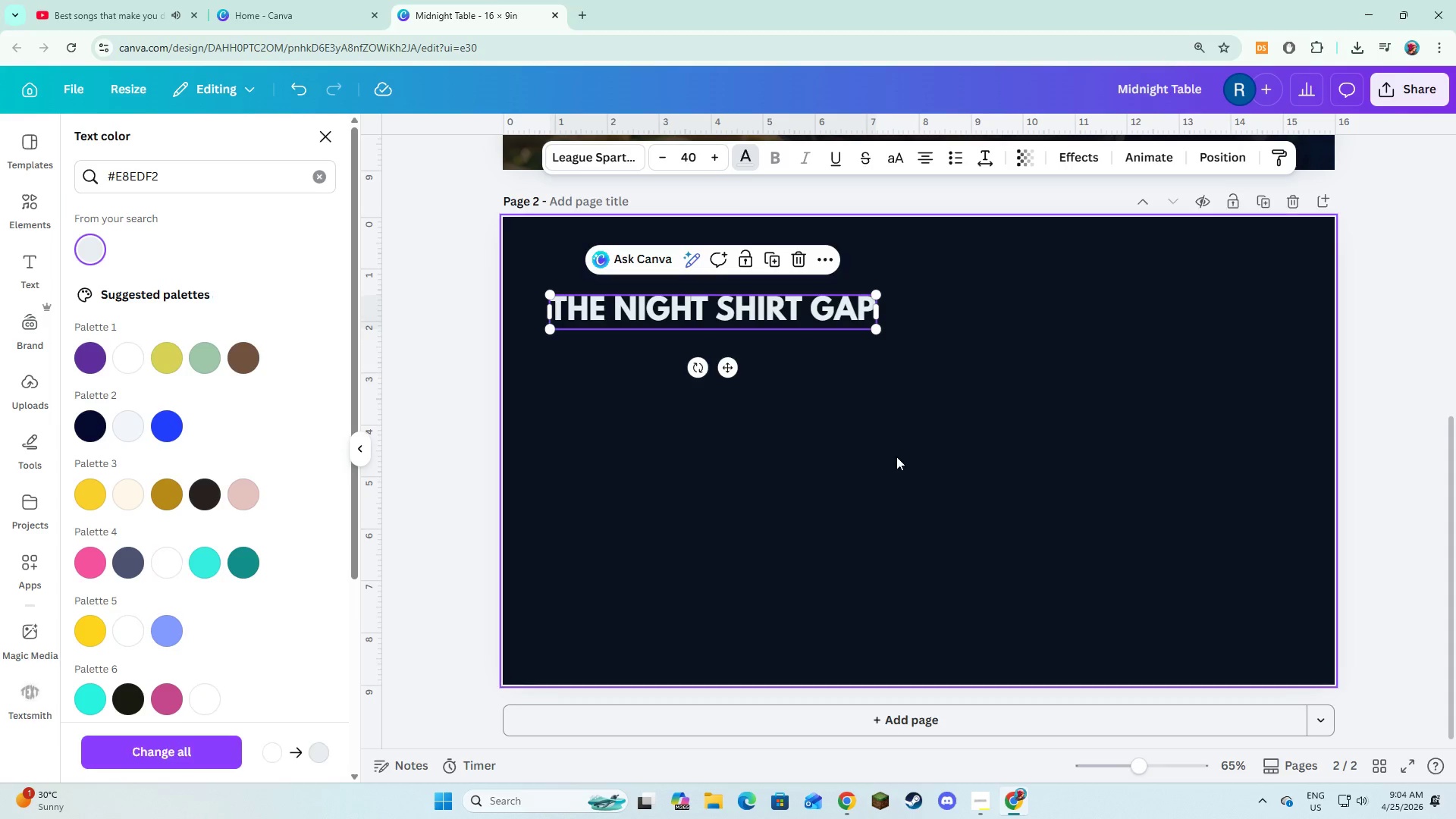 
left_click([896, 457])
 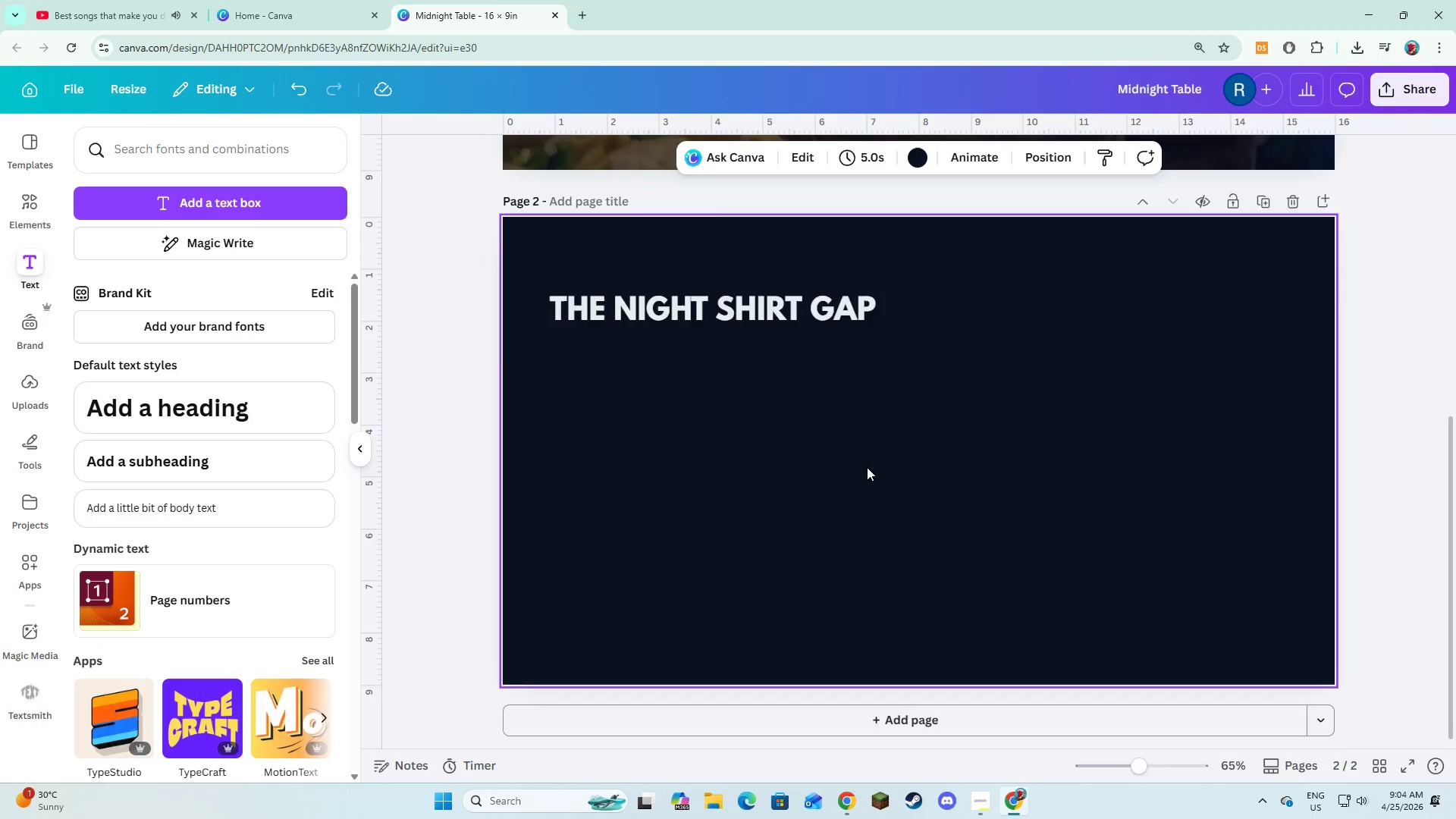 
scroll: coordinate [867, 467], scroll_direction: up, amount: 5.0
 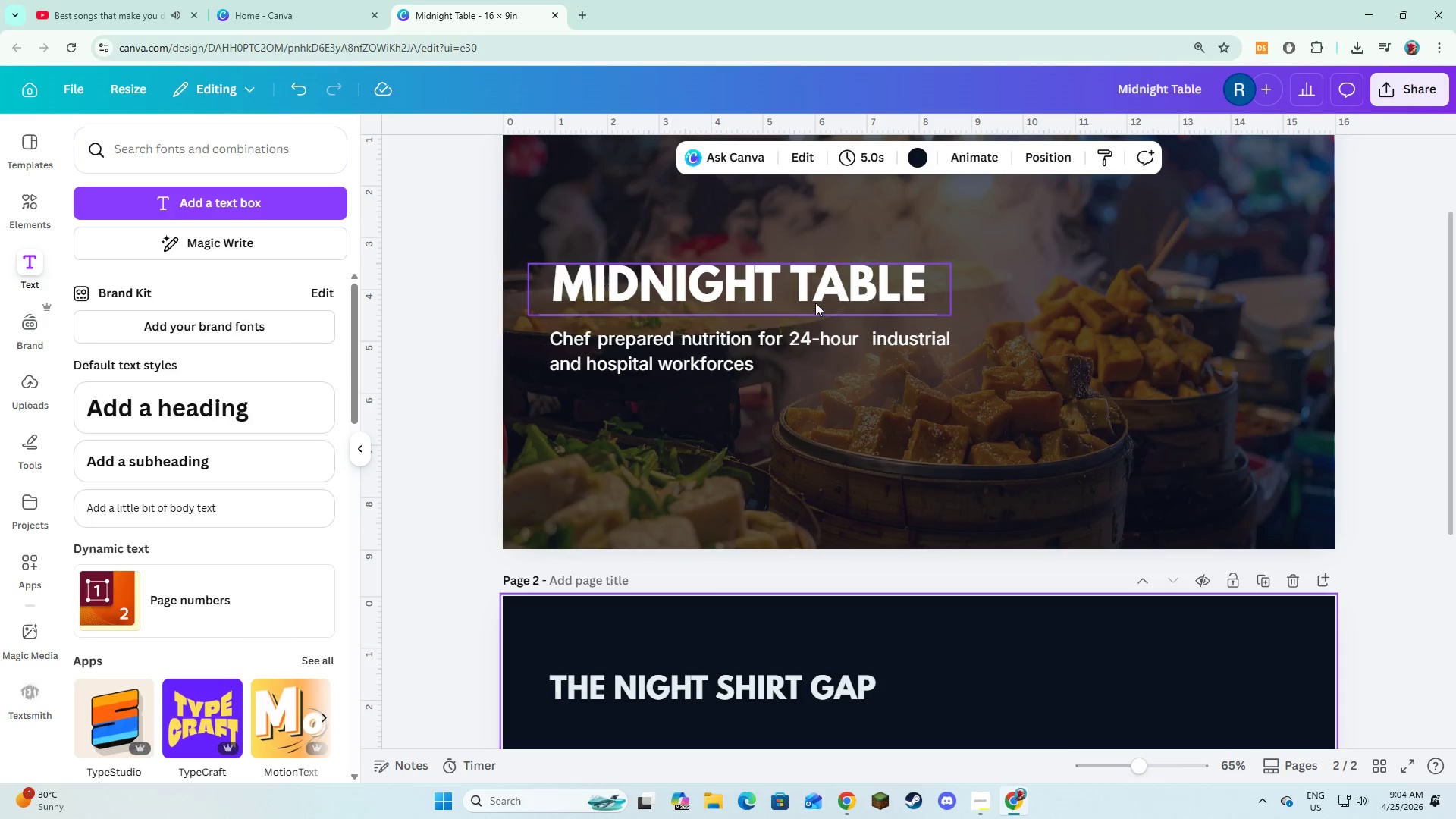 
left_click([815, 299])
 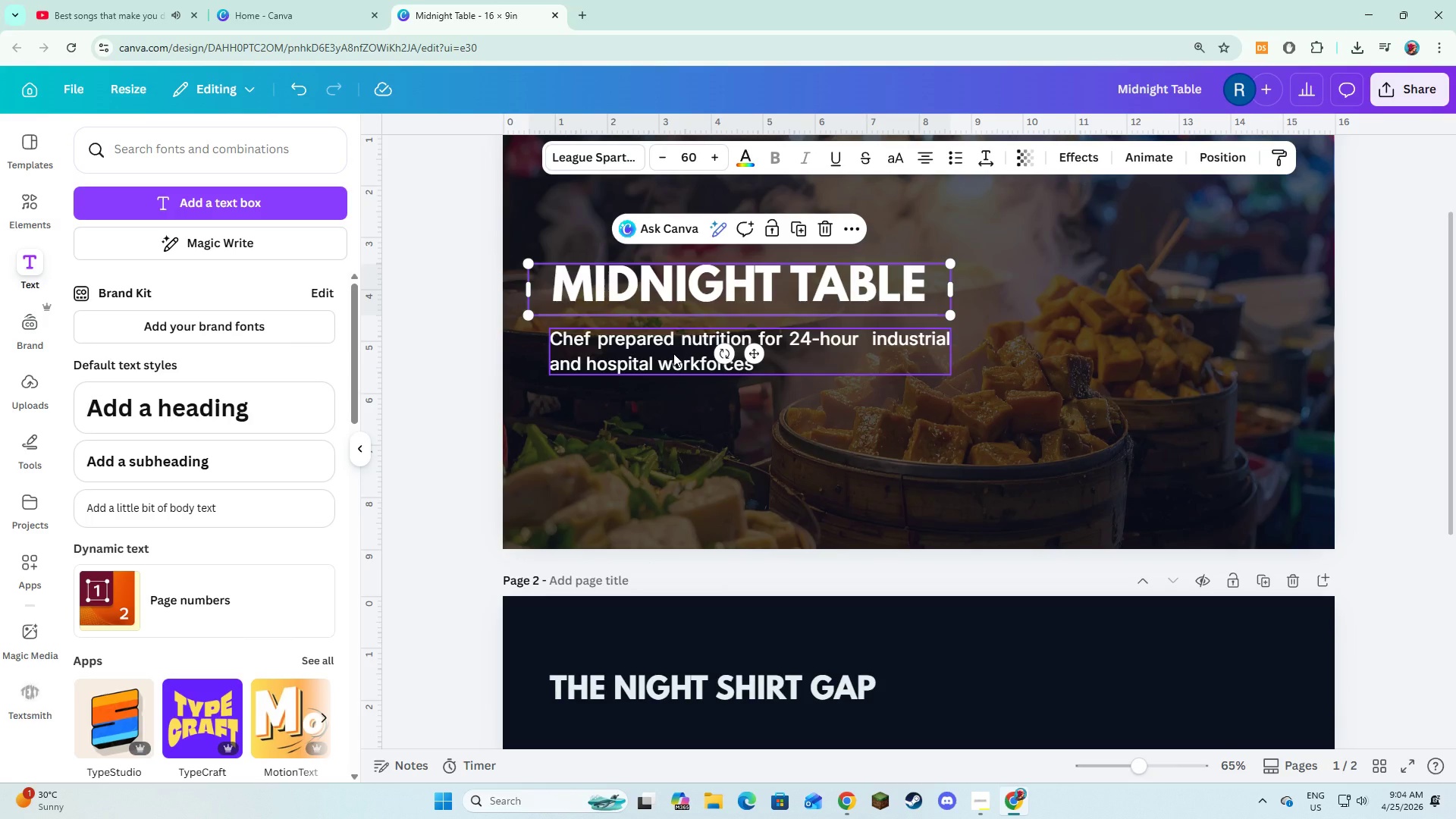 
hold_key(key=ShiftLeft, duration=0.55)
left_click([673, 353])
 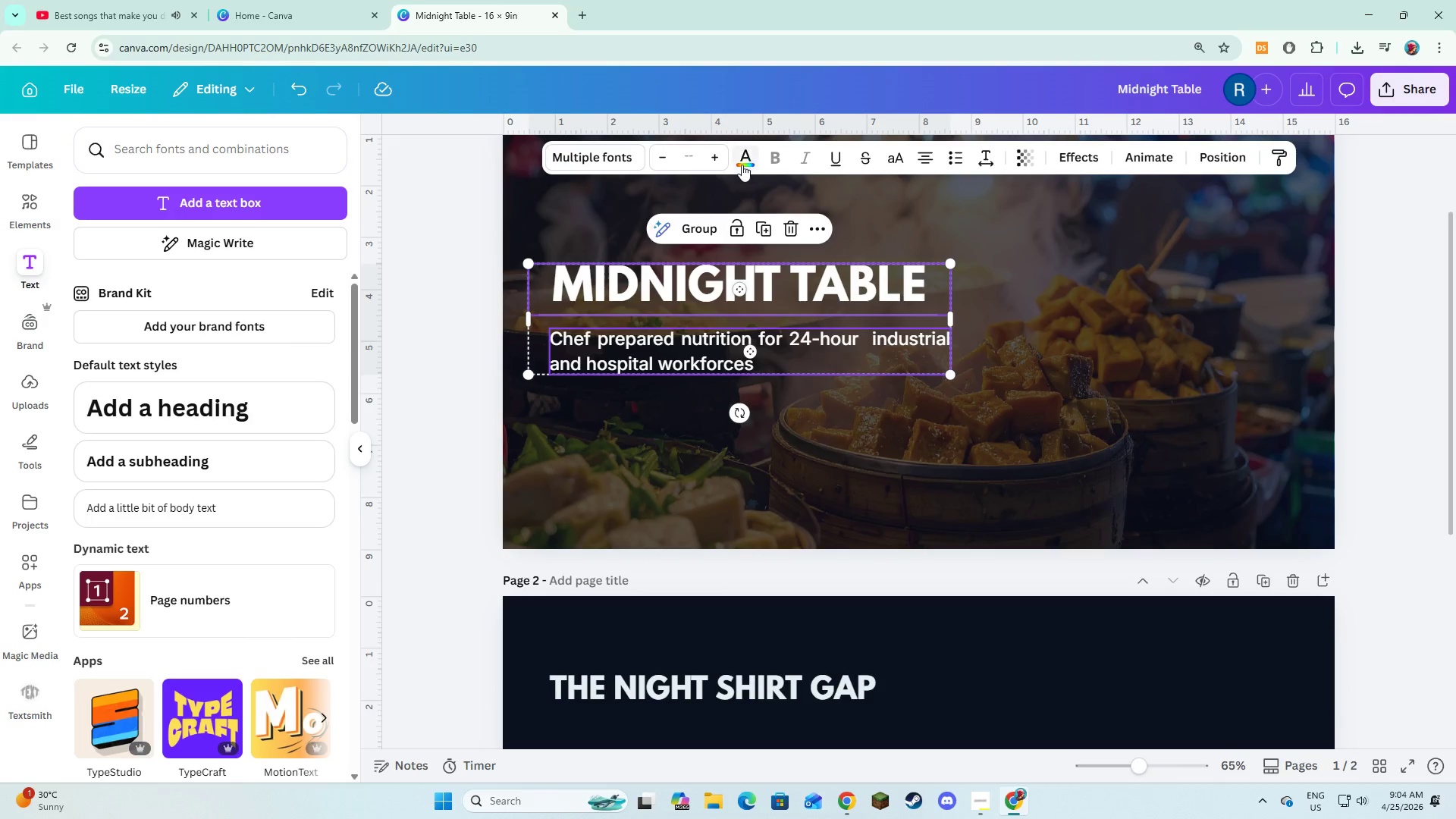 
left_click([742, 165])
 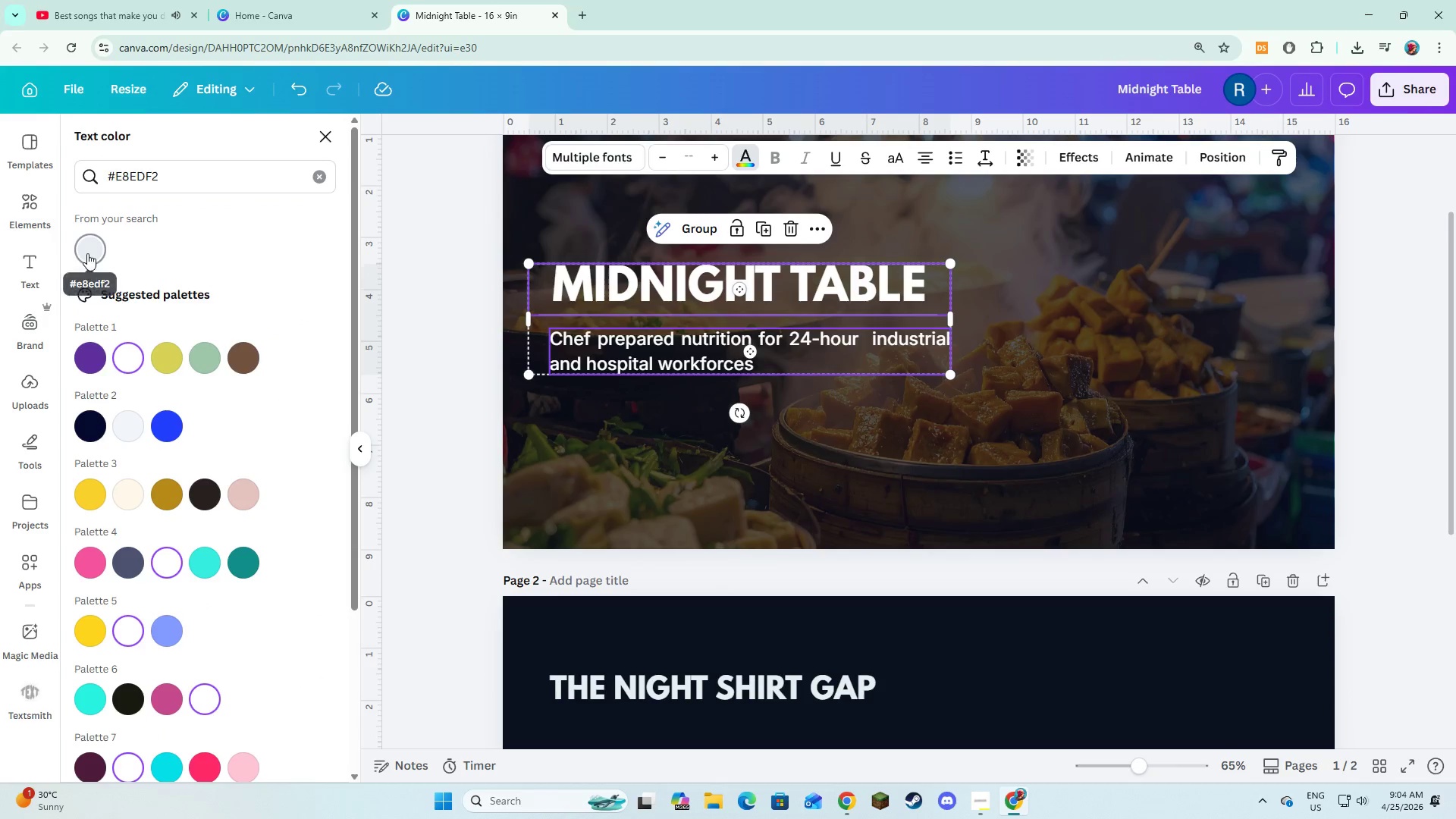 
double_click([650, 475])
 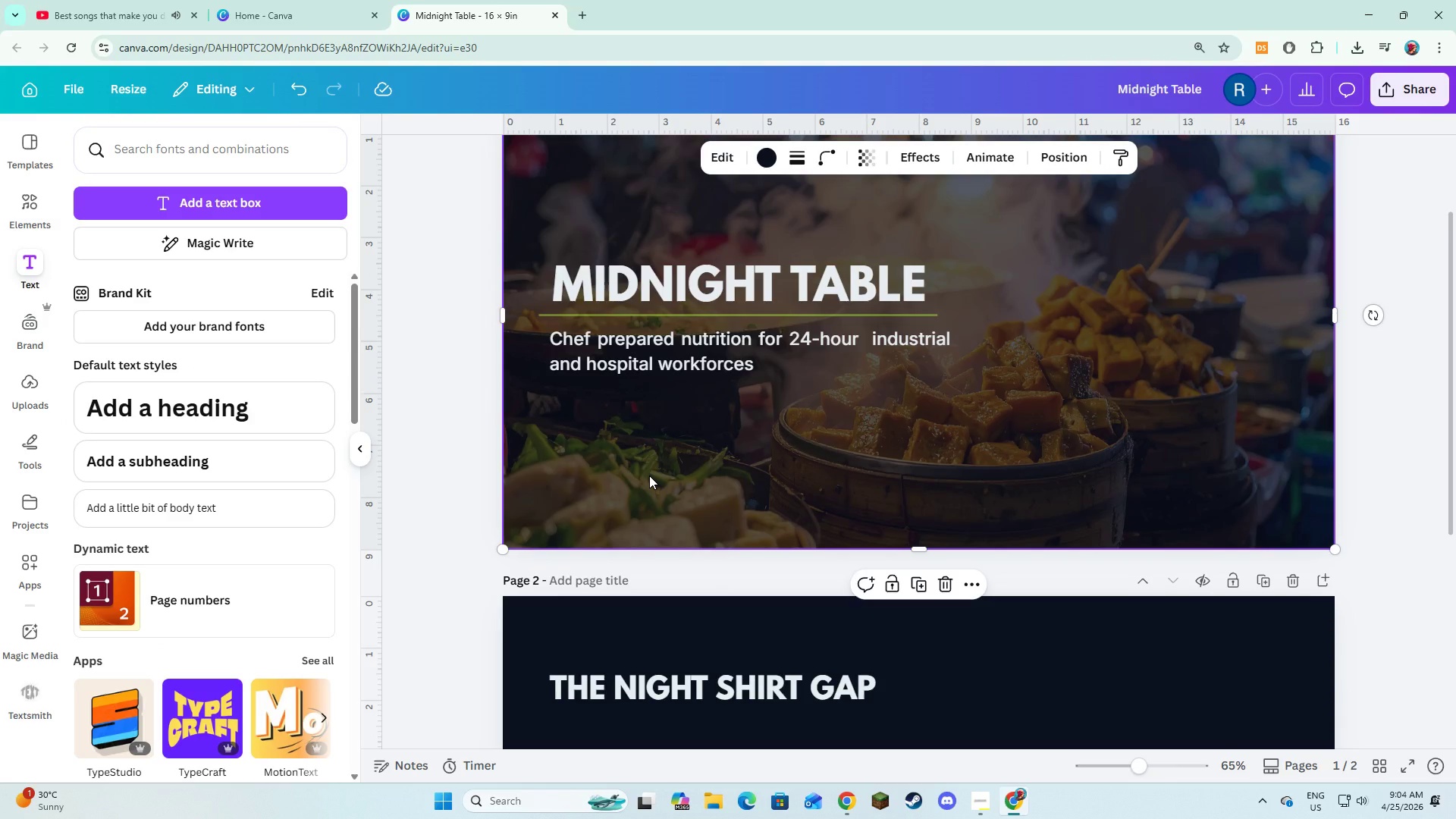 
scroll: coordinate [648, 475], scroll_direction: down, amount: 4.0
 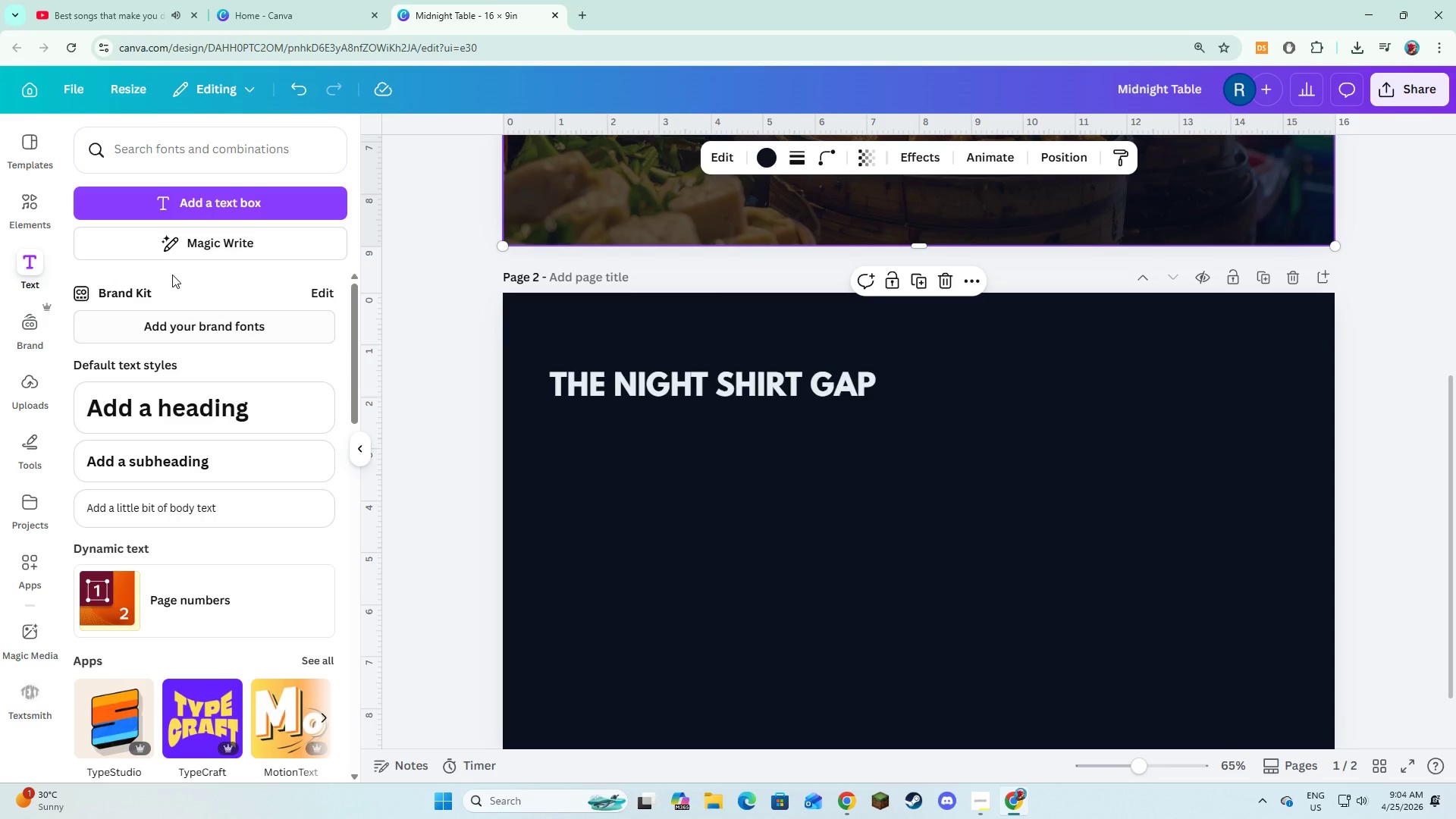 
left_click([23, 212])
 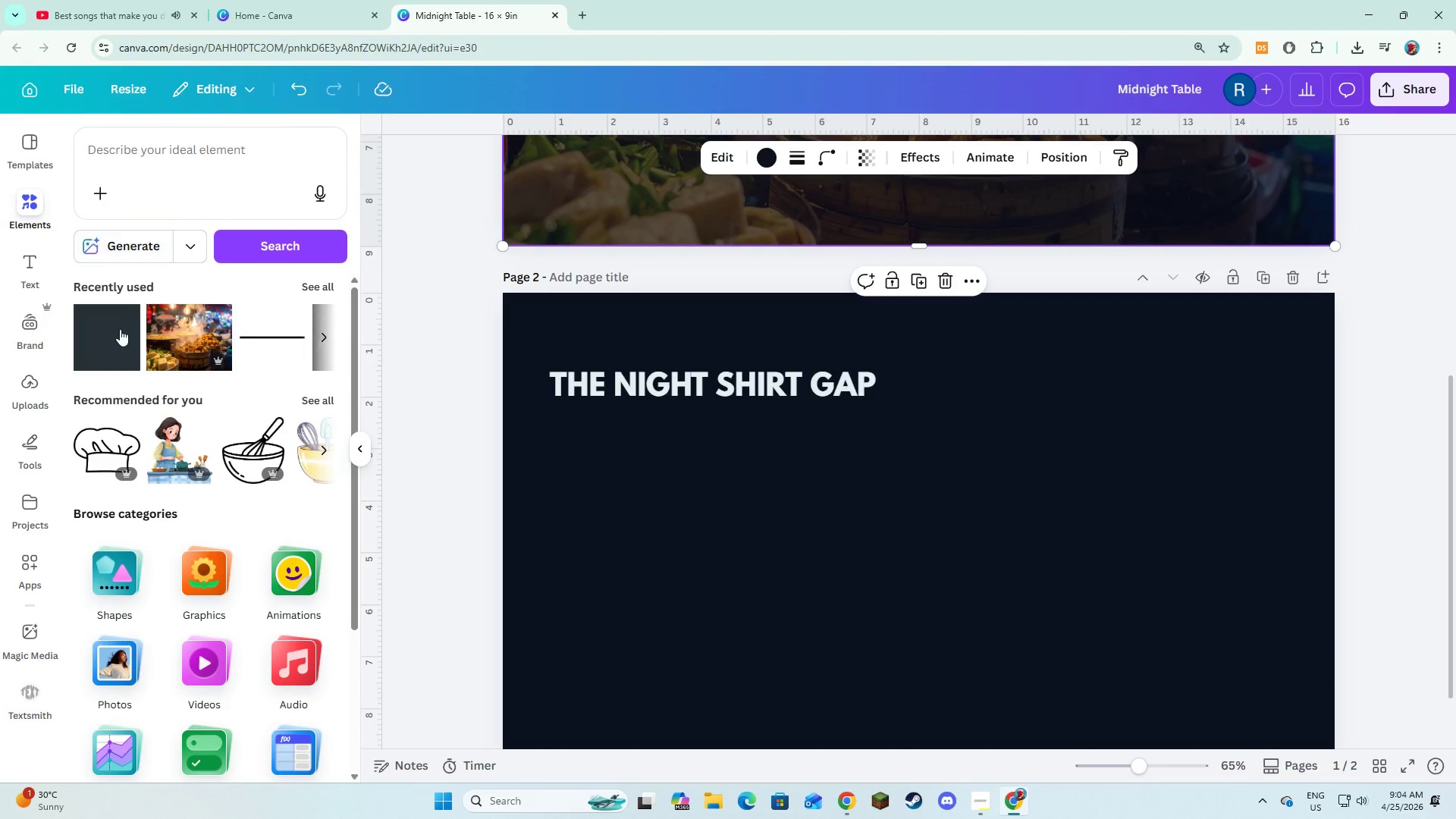 
left_click([119, 331])
 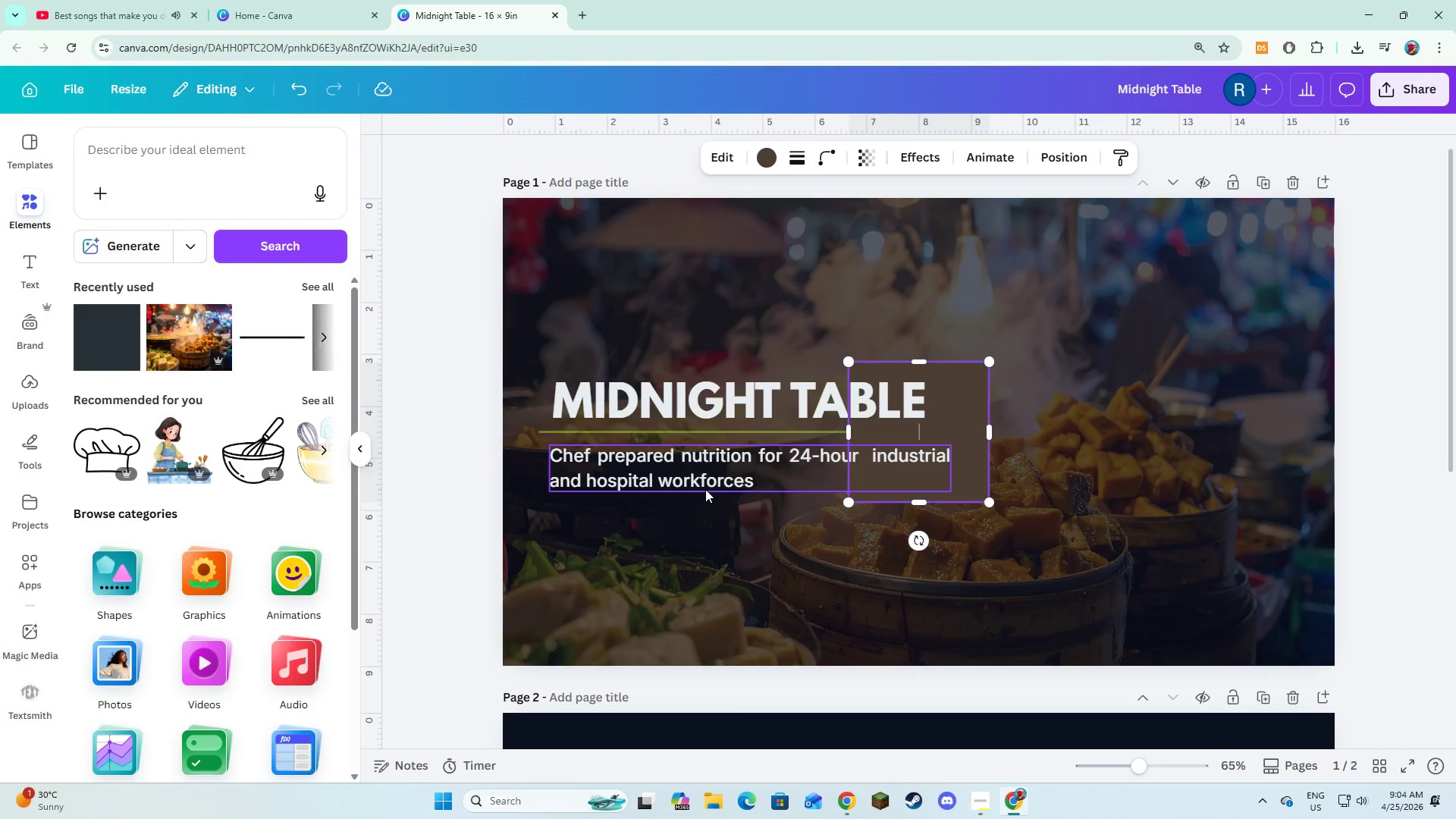 
left_click([705, 490])
 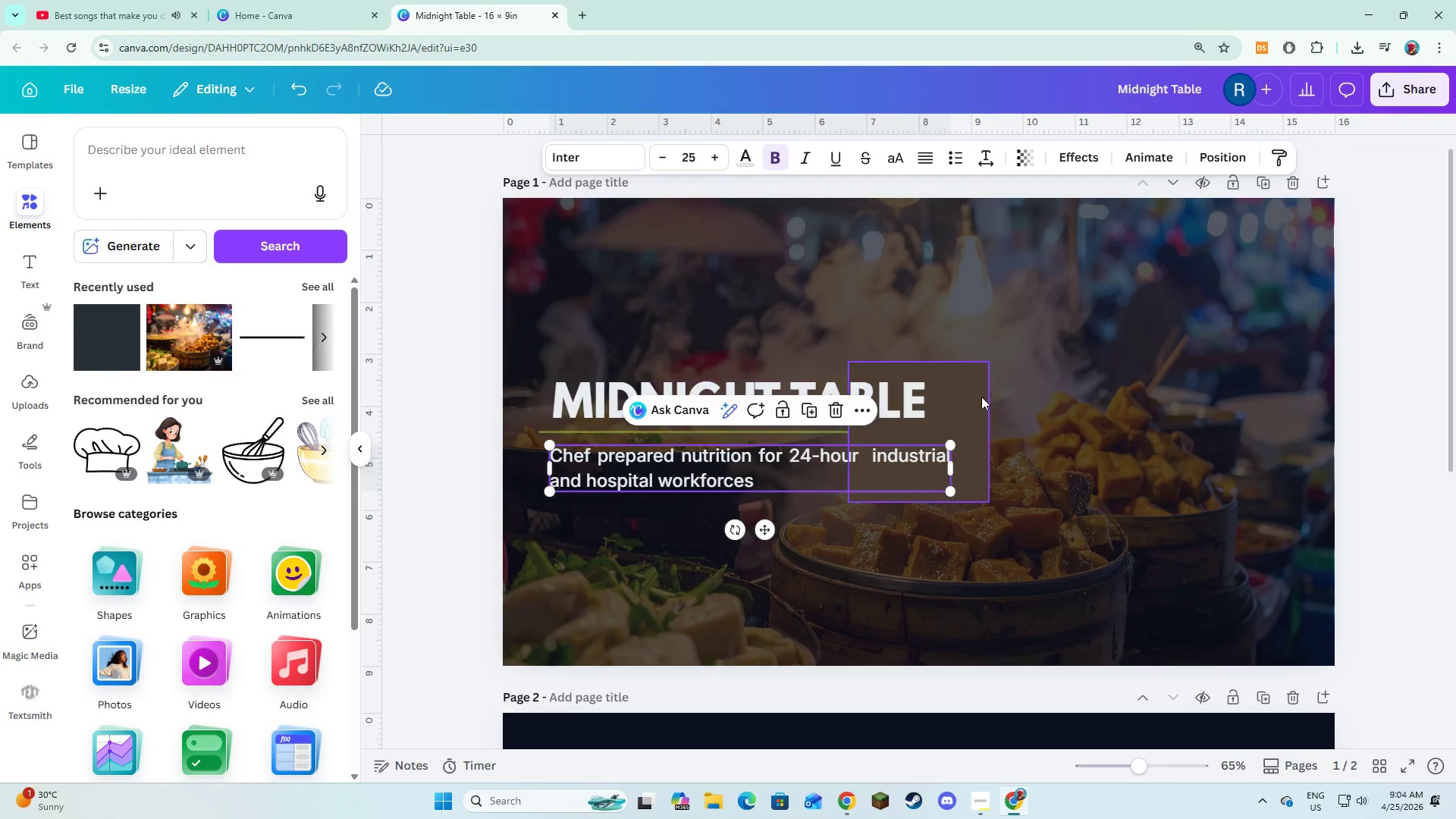 
left_click([981, 397])
 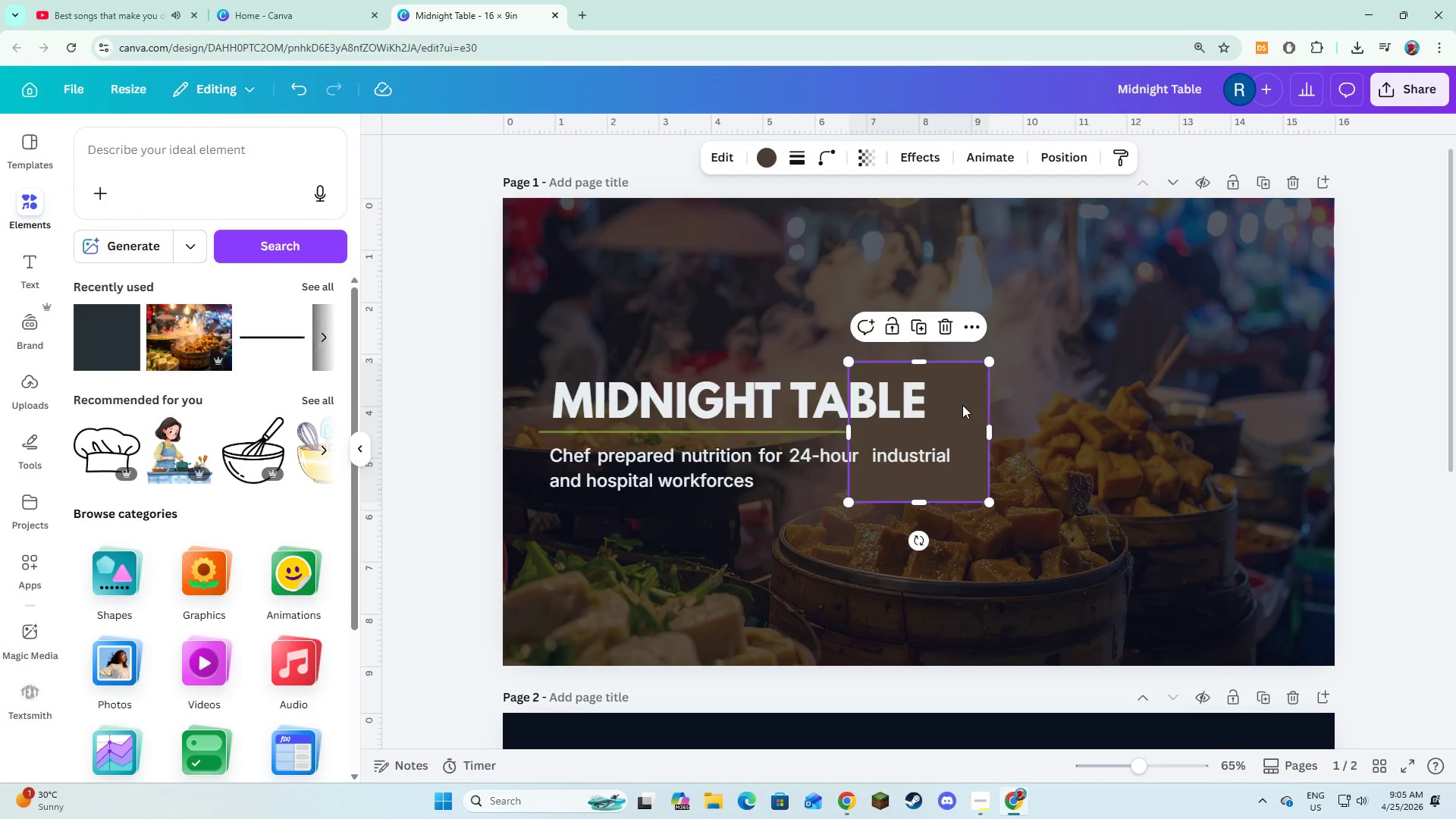 
left_click_drag(start_coordinate=[962, 405], to_coordinate=[647, 582])
 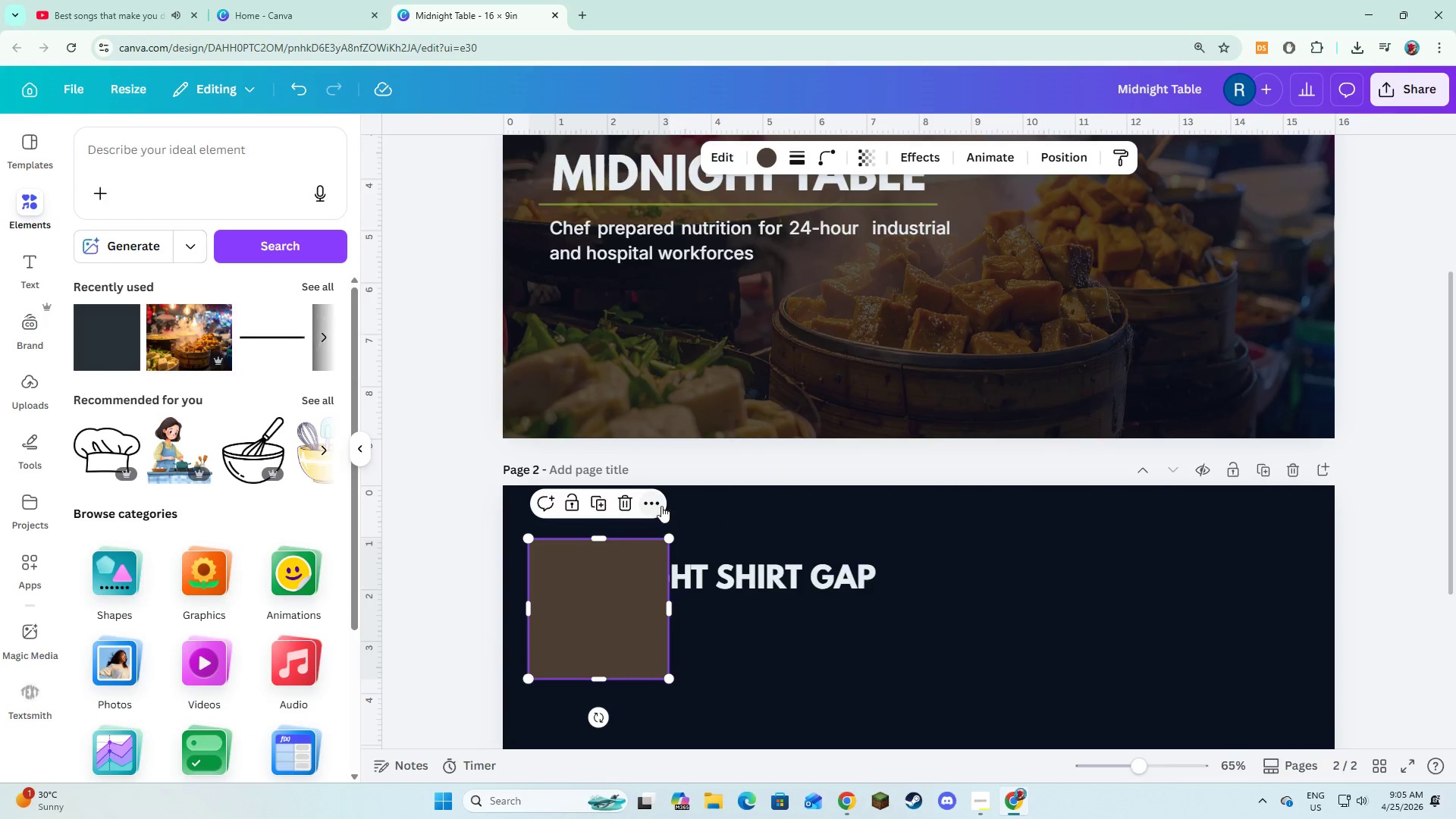 
scroll: coordinate [967, 444], scroll_direction: down, amount: 3.0
 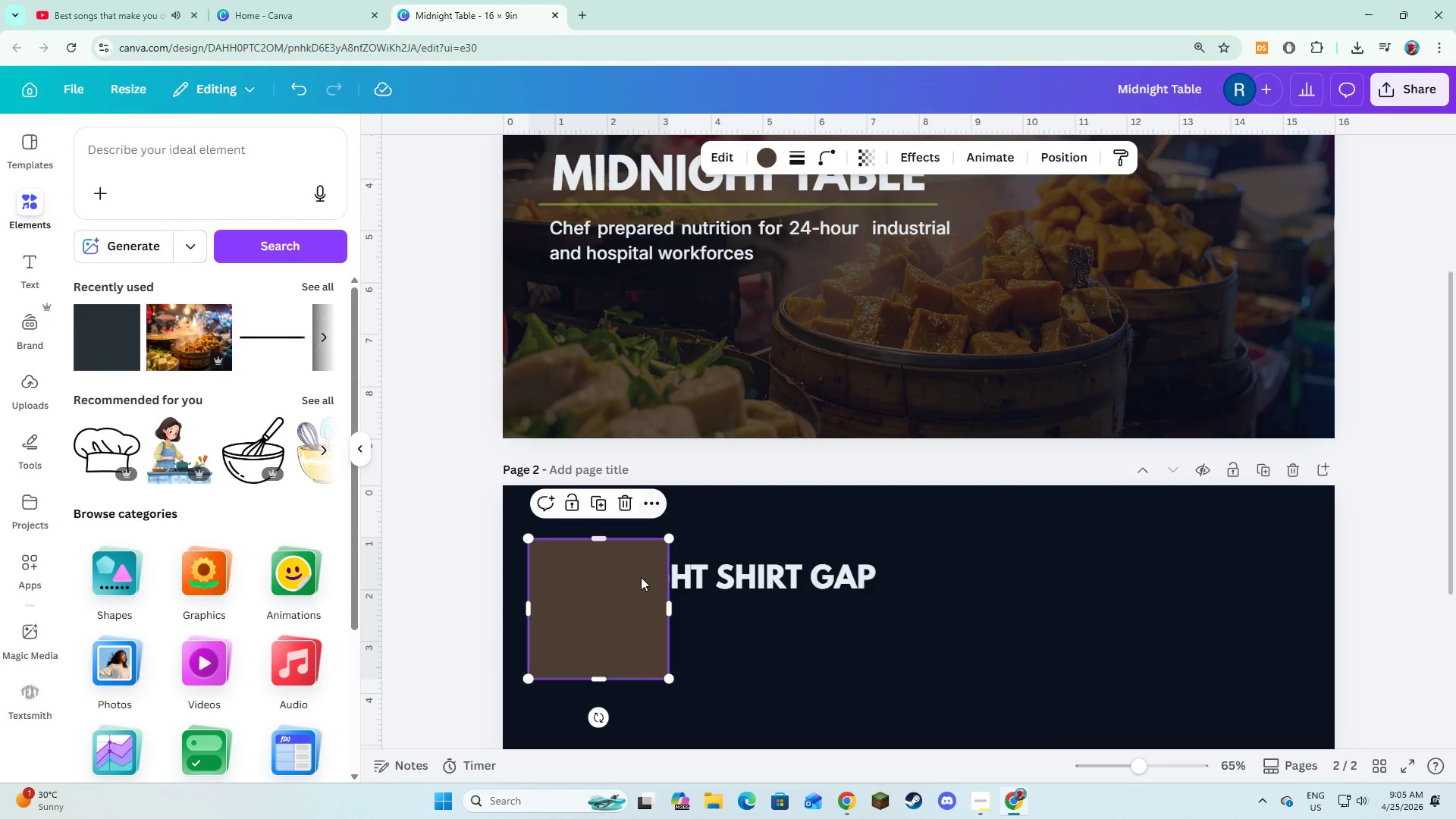 
left_click_drag(start_coordinate=[597, 681], to_coordinate=[611, 612])
 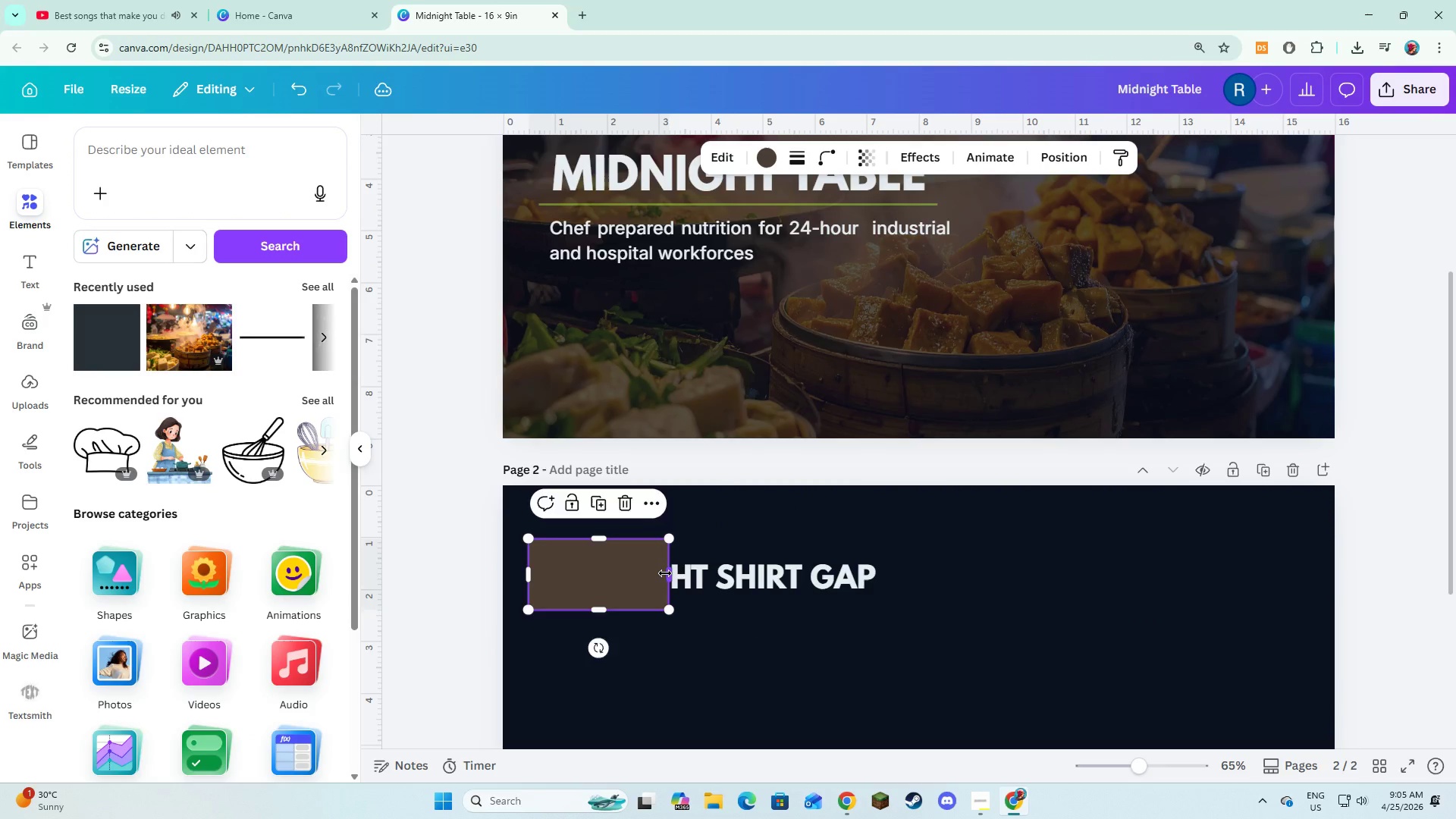 
left_click_drag(start_coordinate=[665, 573], to_coordinate=[893, 613])
 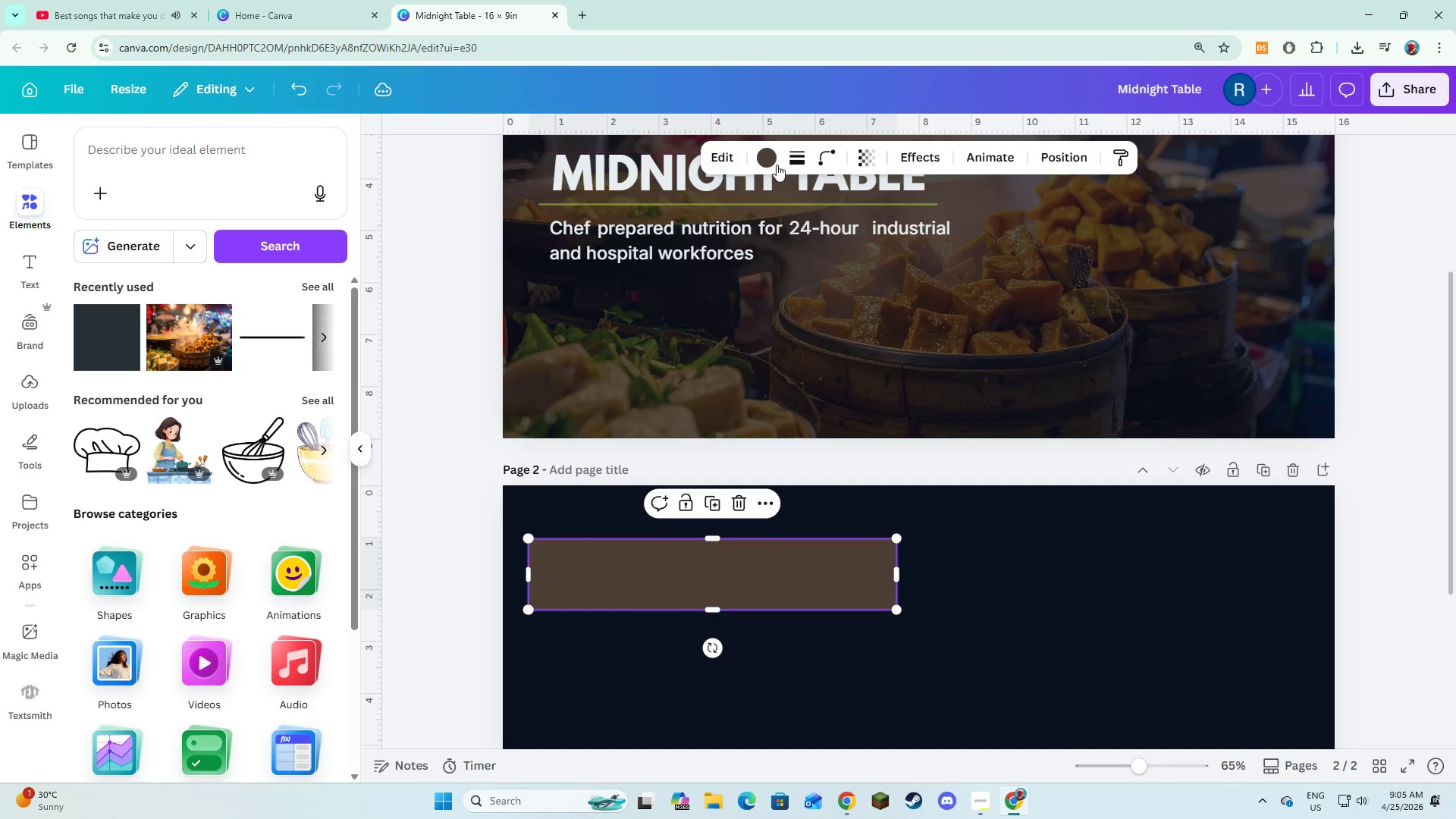 
left_click([775, 163])
 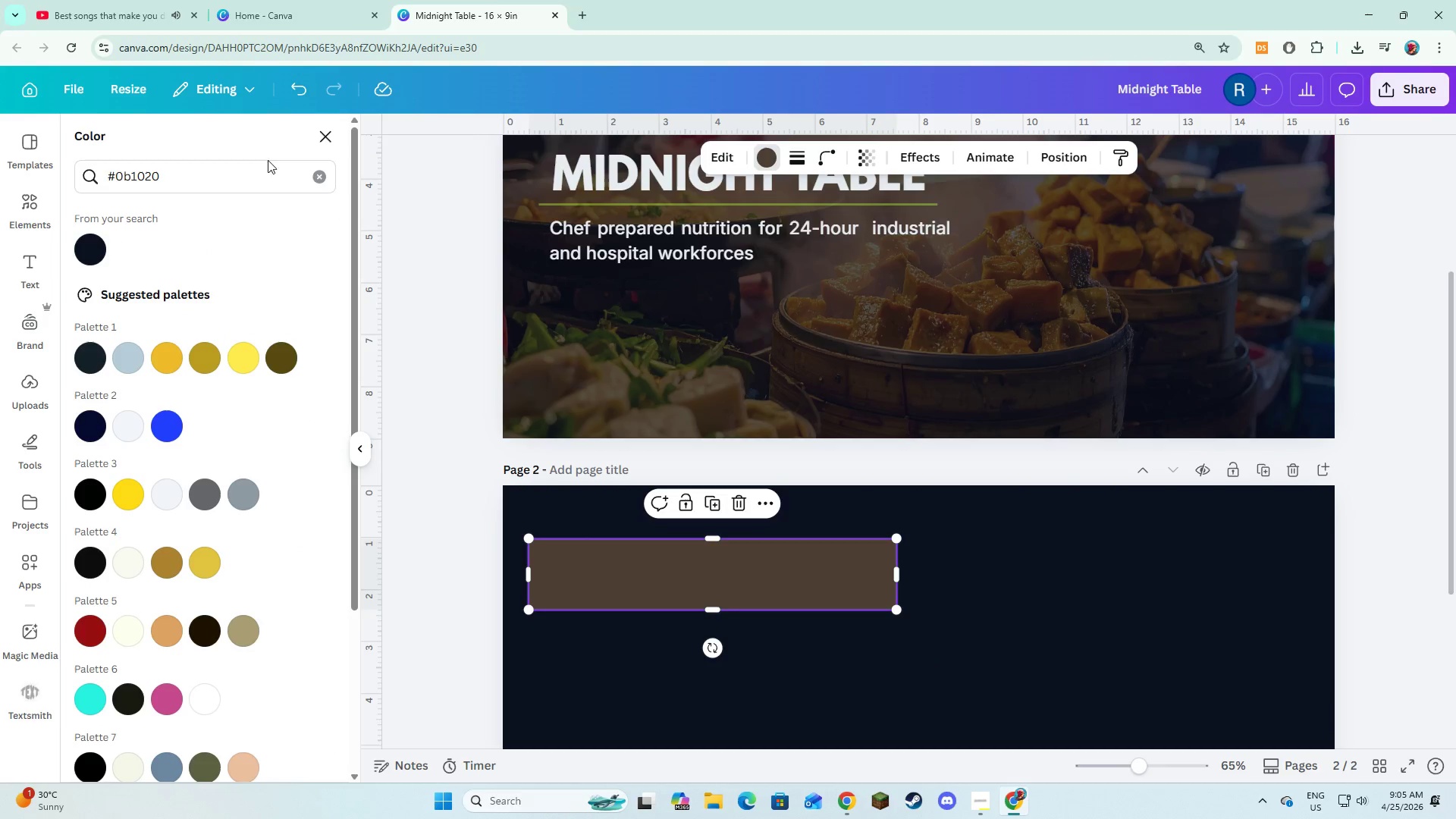 
left_click_drag(start_coordinate=[252, 177], to_coordinate=[118, 162])
 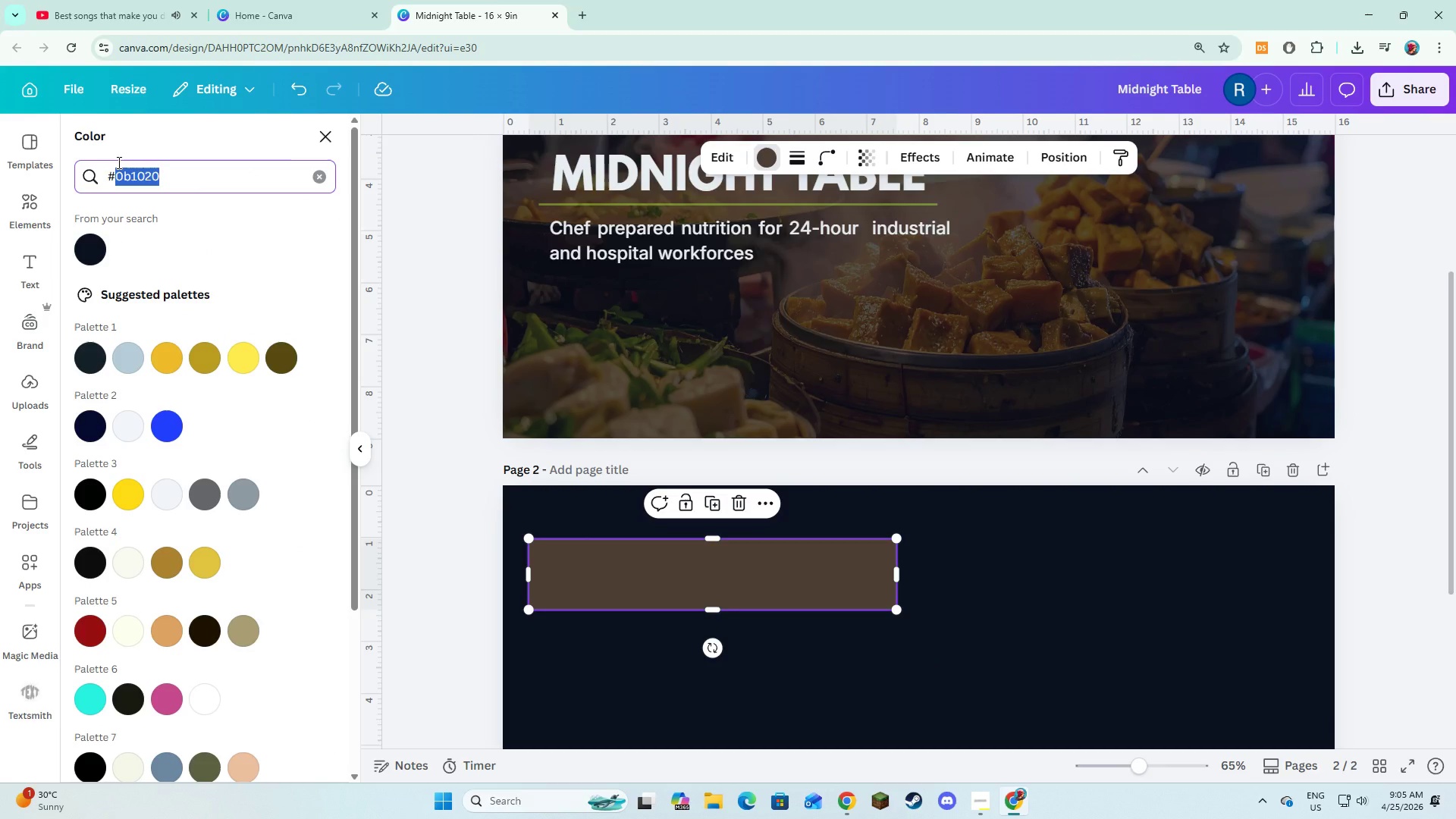 
key(Alt+AltLeft)
 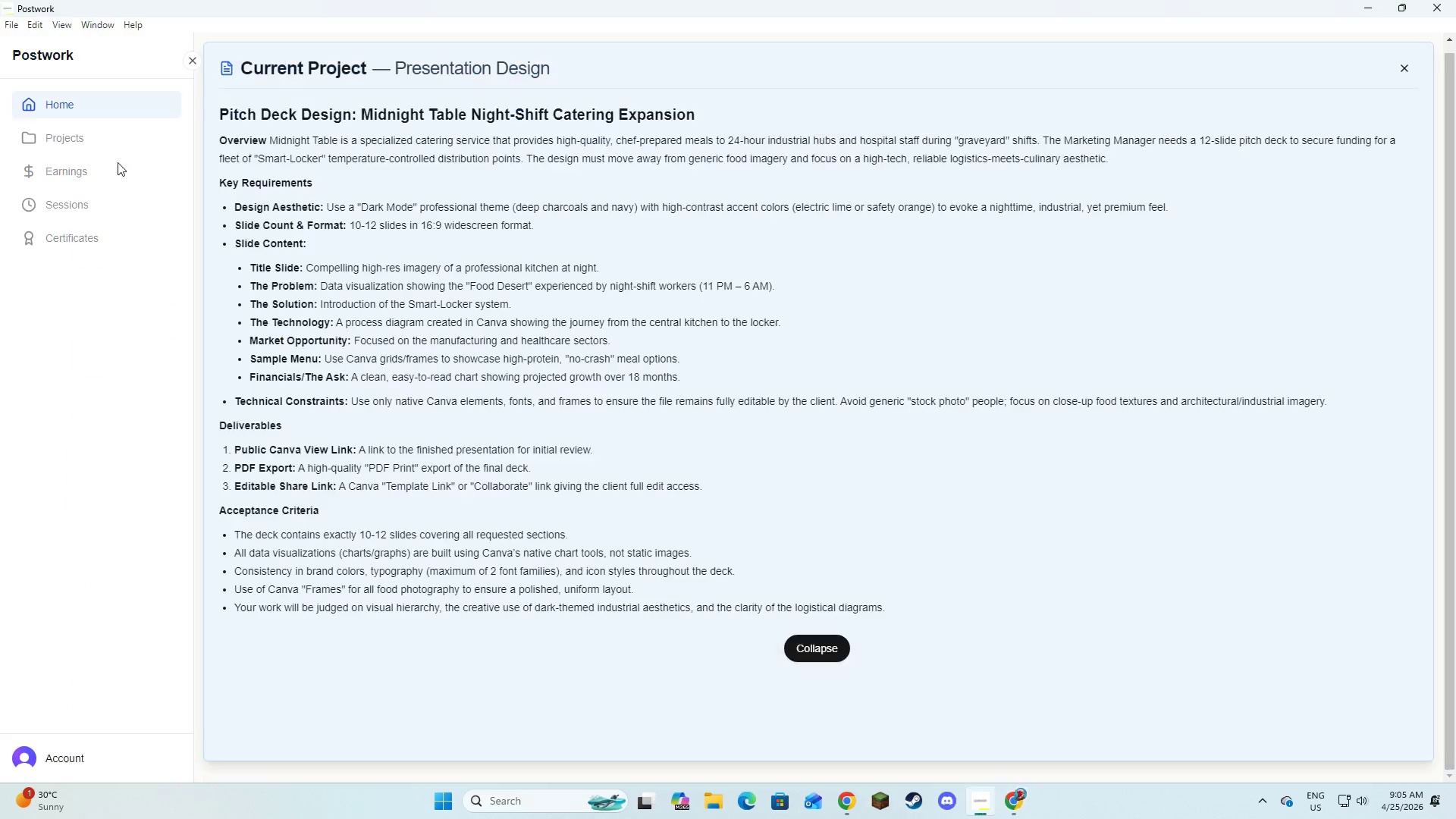 
key(Alt+Tab)